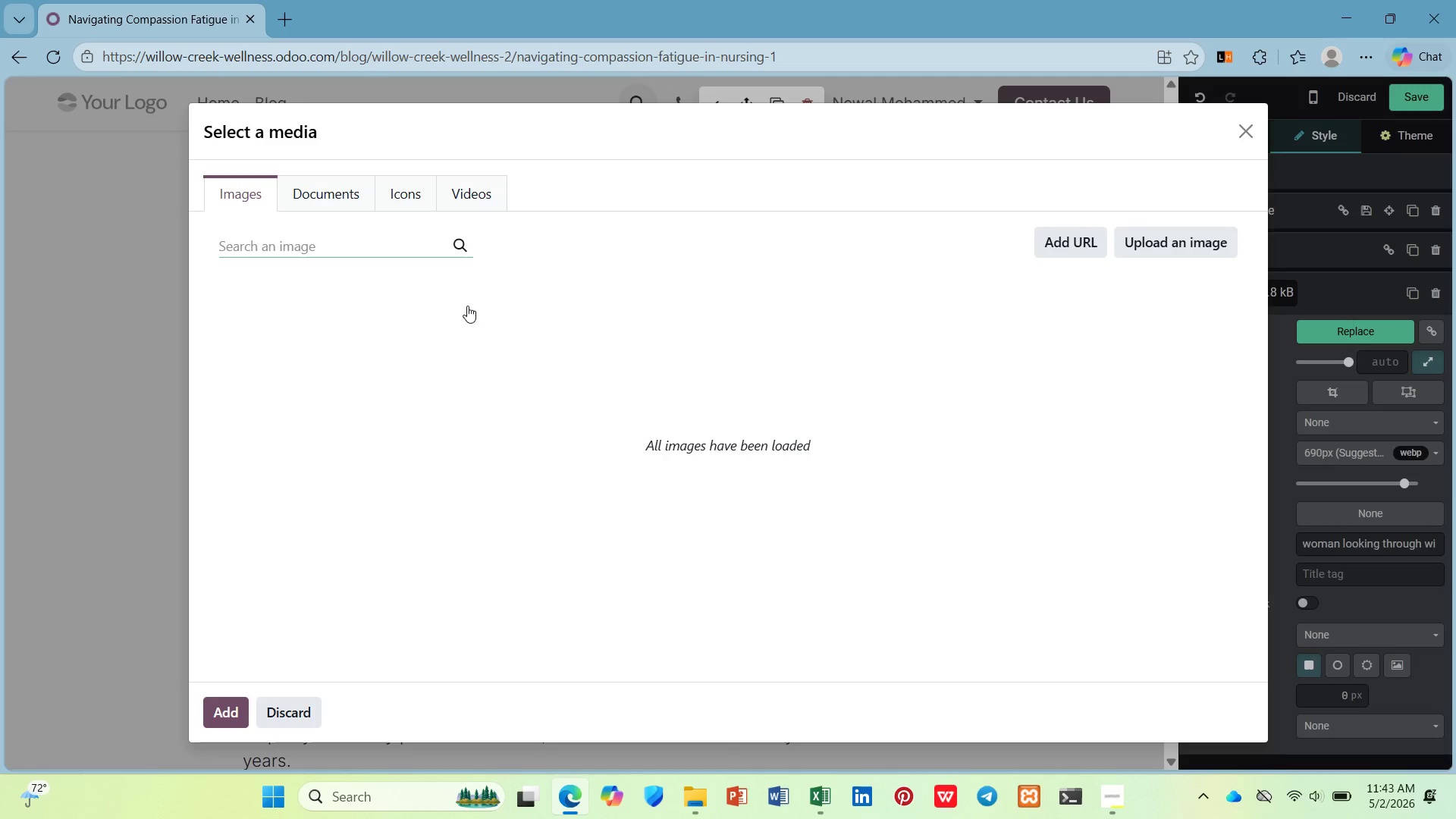 
type(sad nuse)
 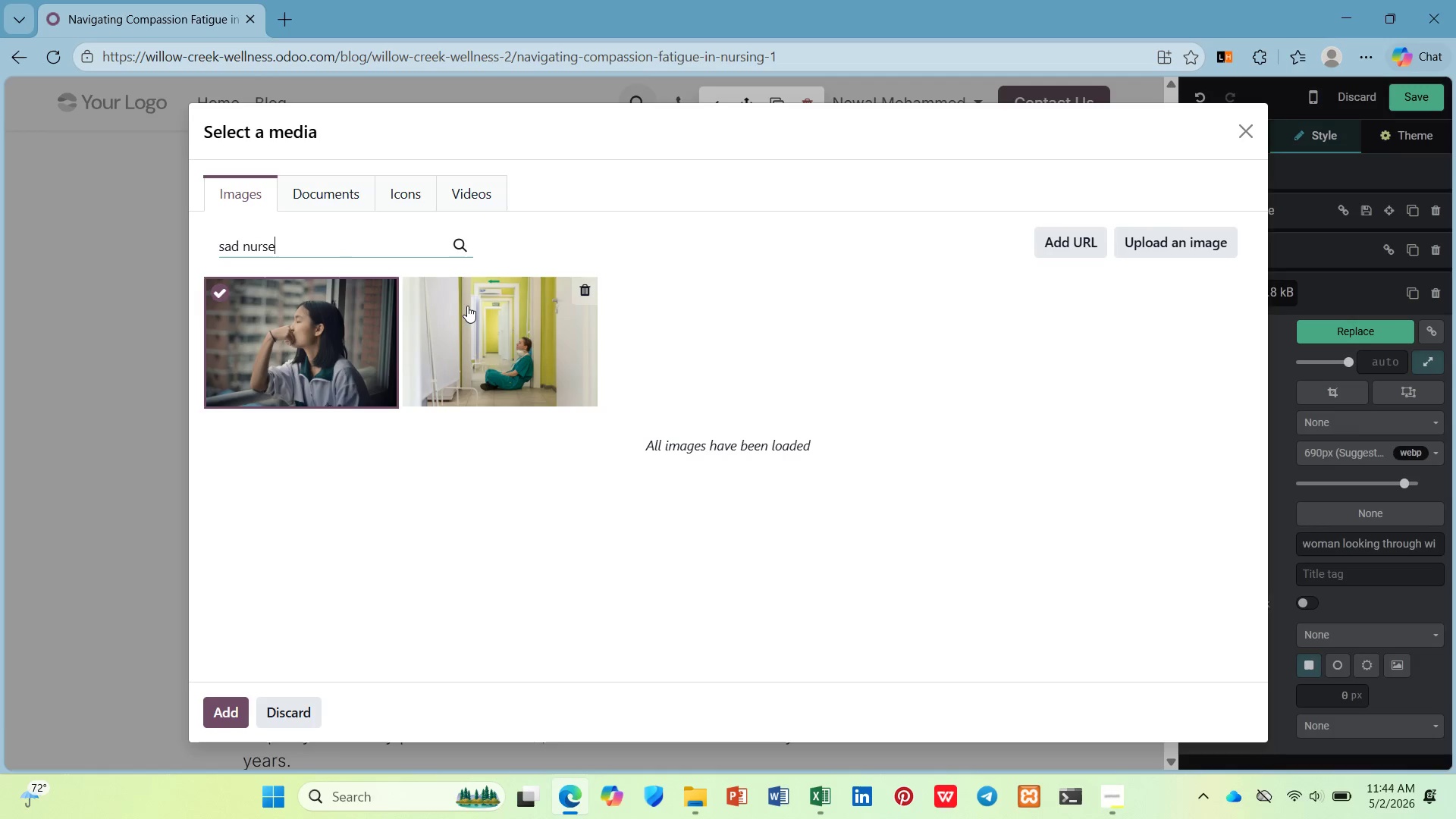 
hold_key(key=R, duration=0.36)
 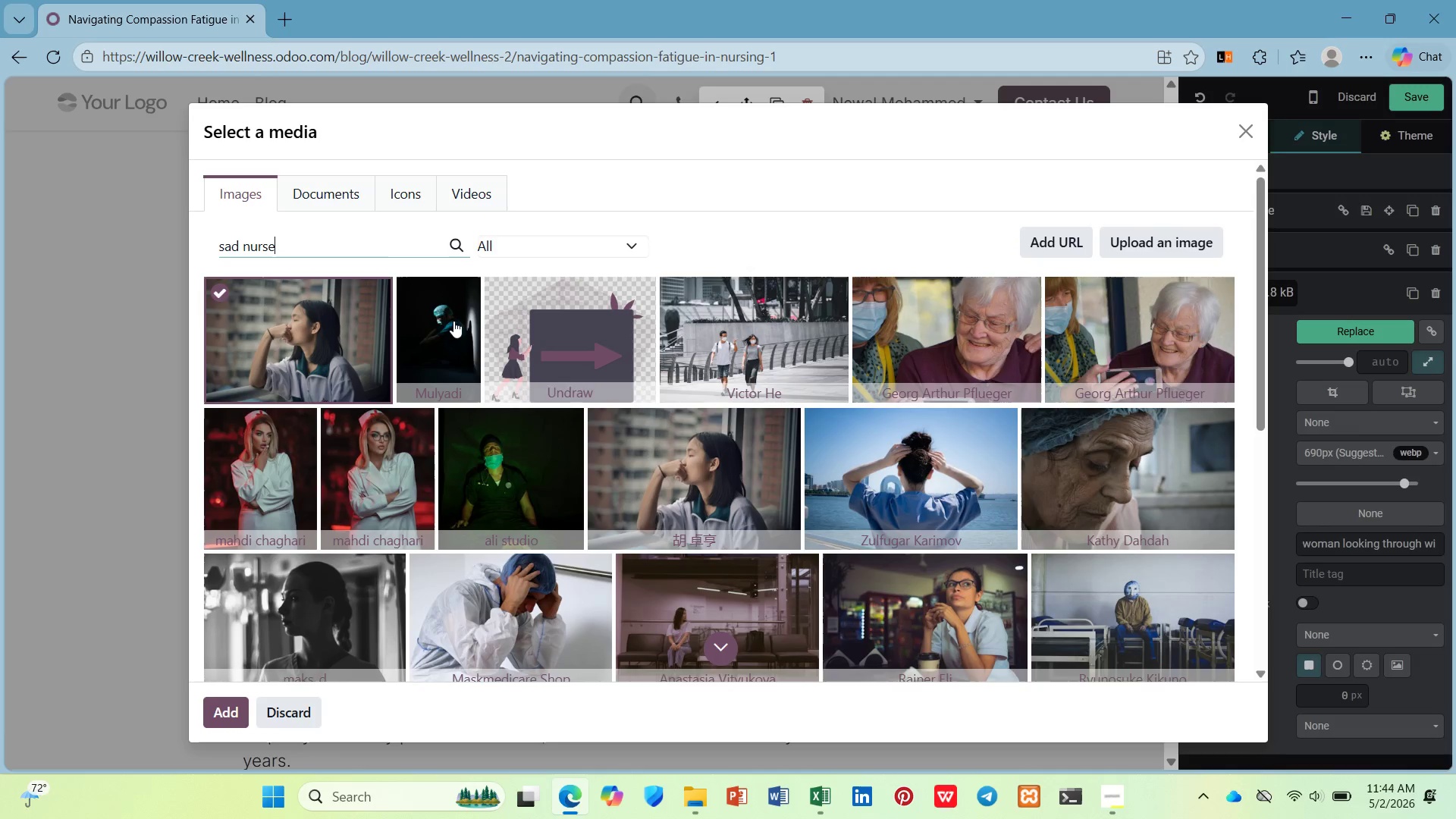 
scroll: coordinate [453, 318], scroll_direction: down, amount: 5.0
 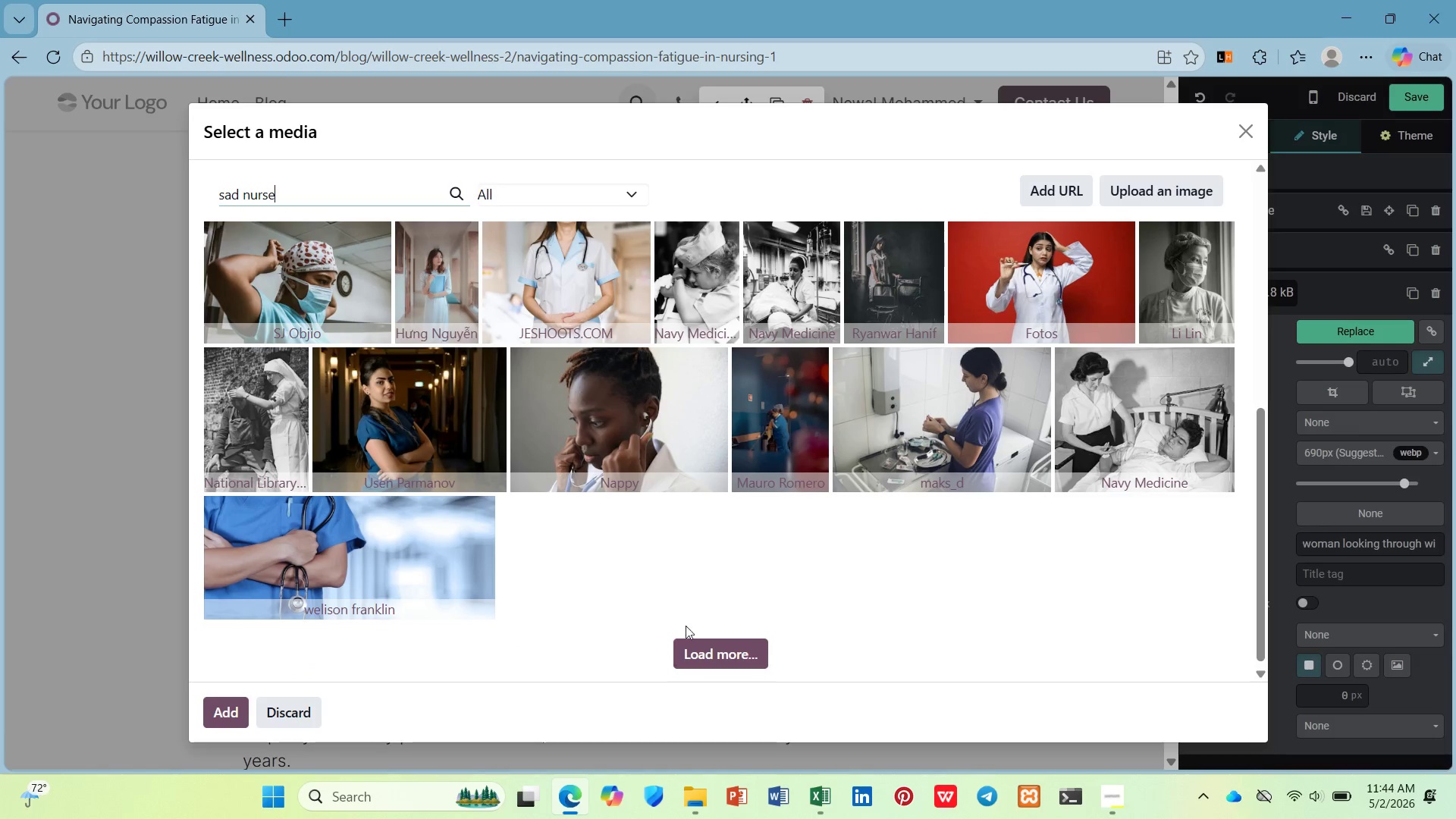 
left_click([703, 651])
 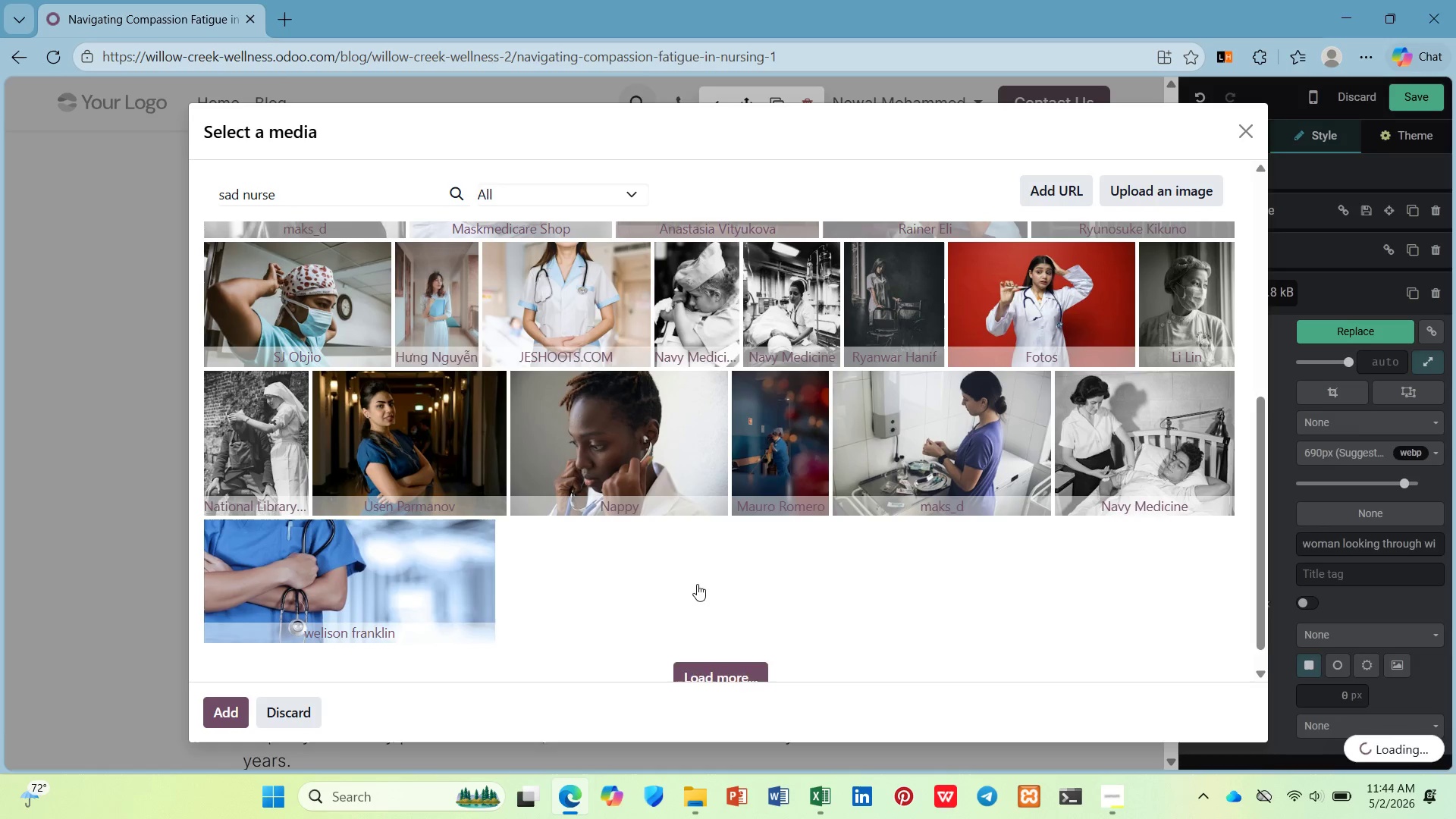 
scroll: coordinate [280, 523], scroll_direction: down, amount: 7.0
 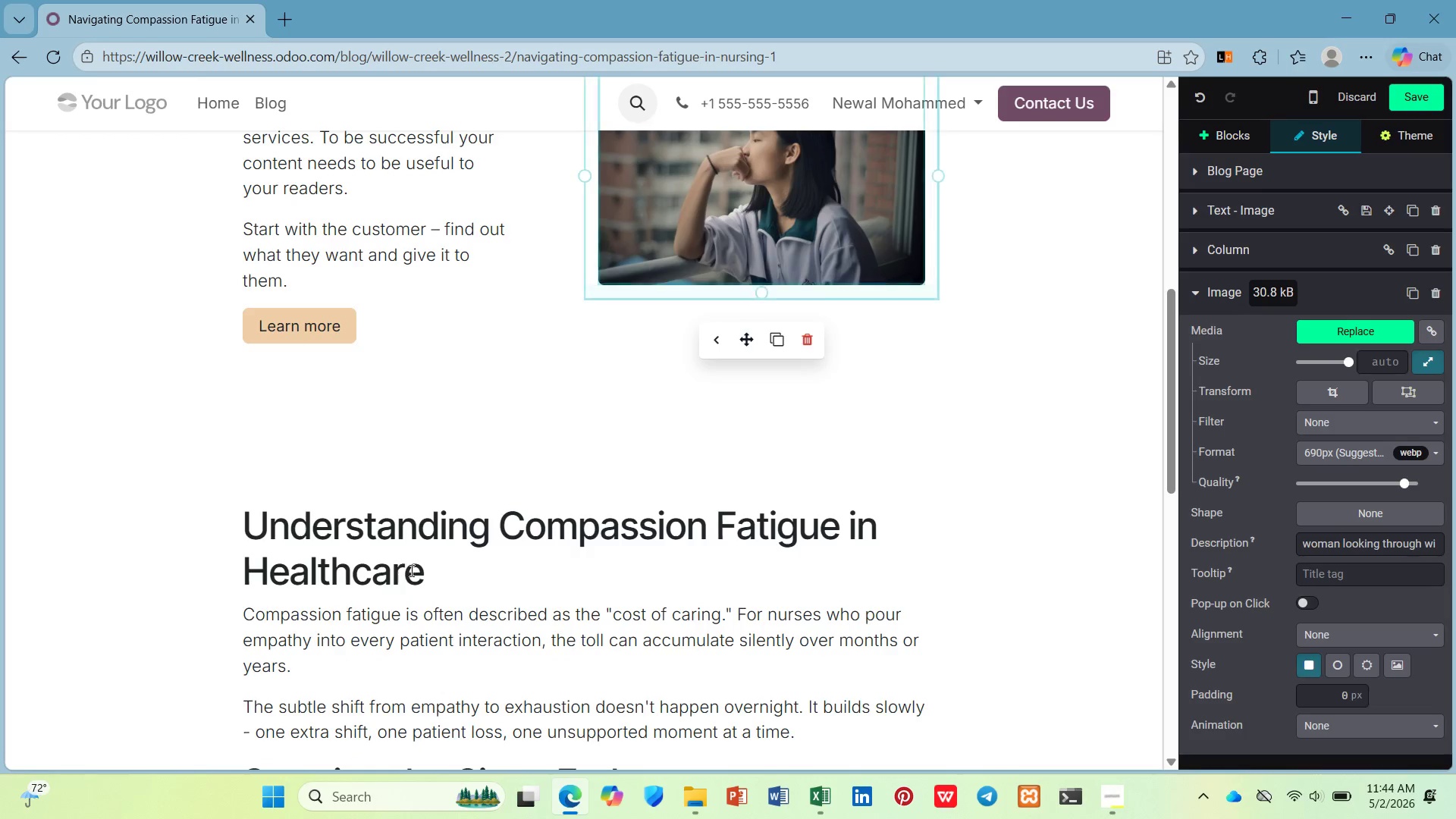 
left_click_drag(start_coordinate=[434, 571], to_coordinate=[246, 540])
 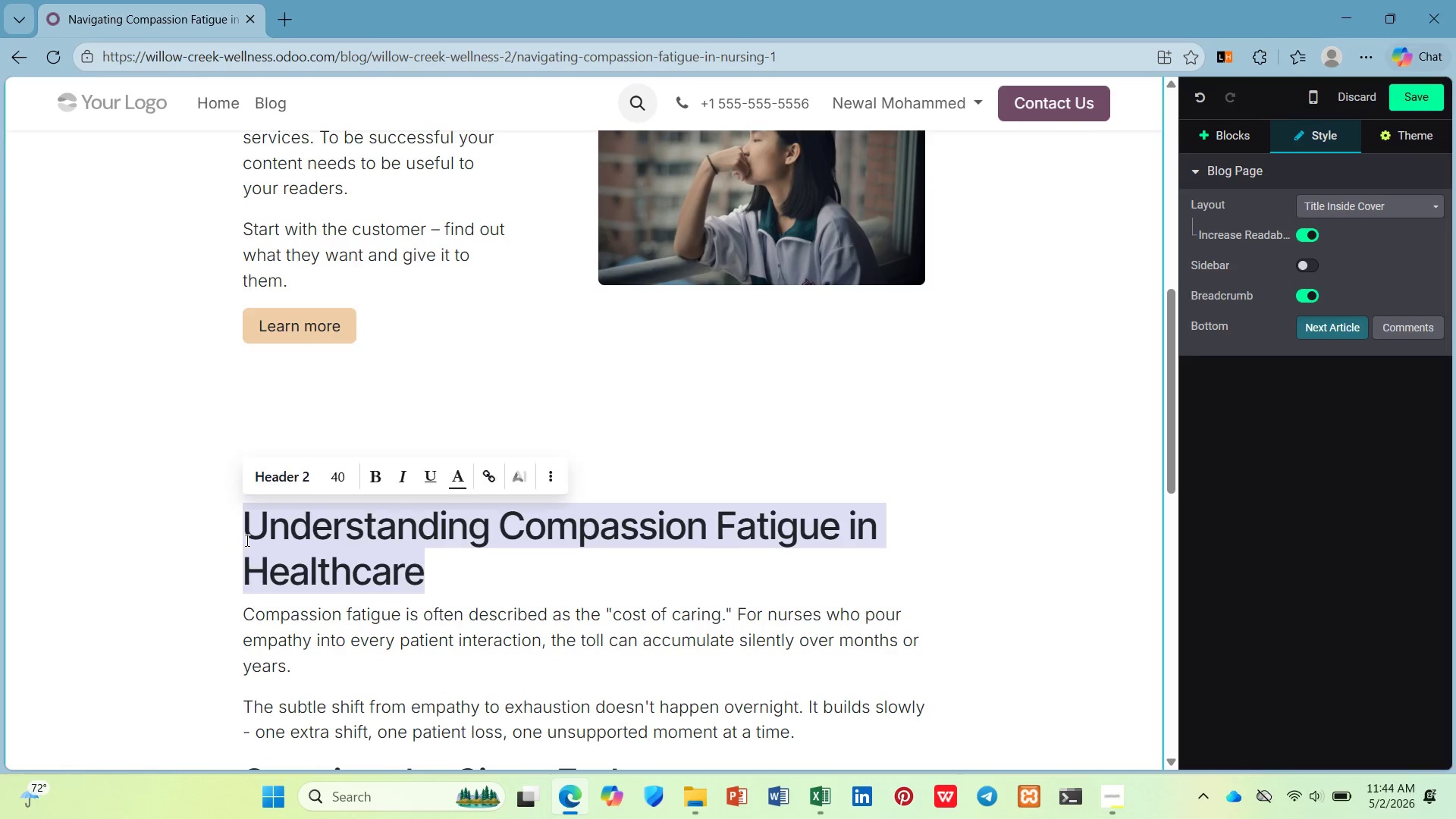 
key(Control+C)
 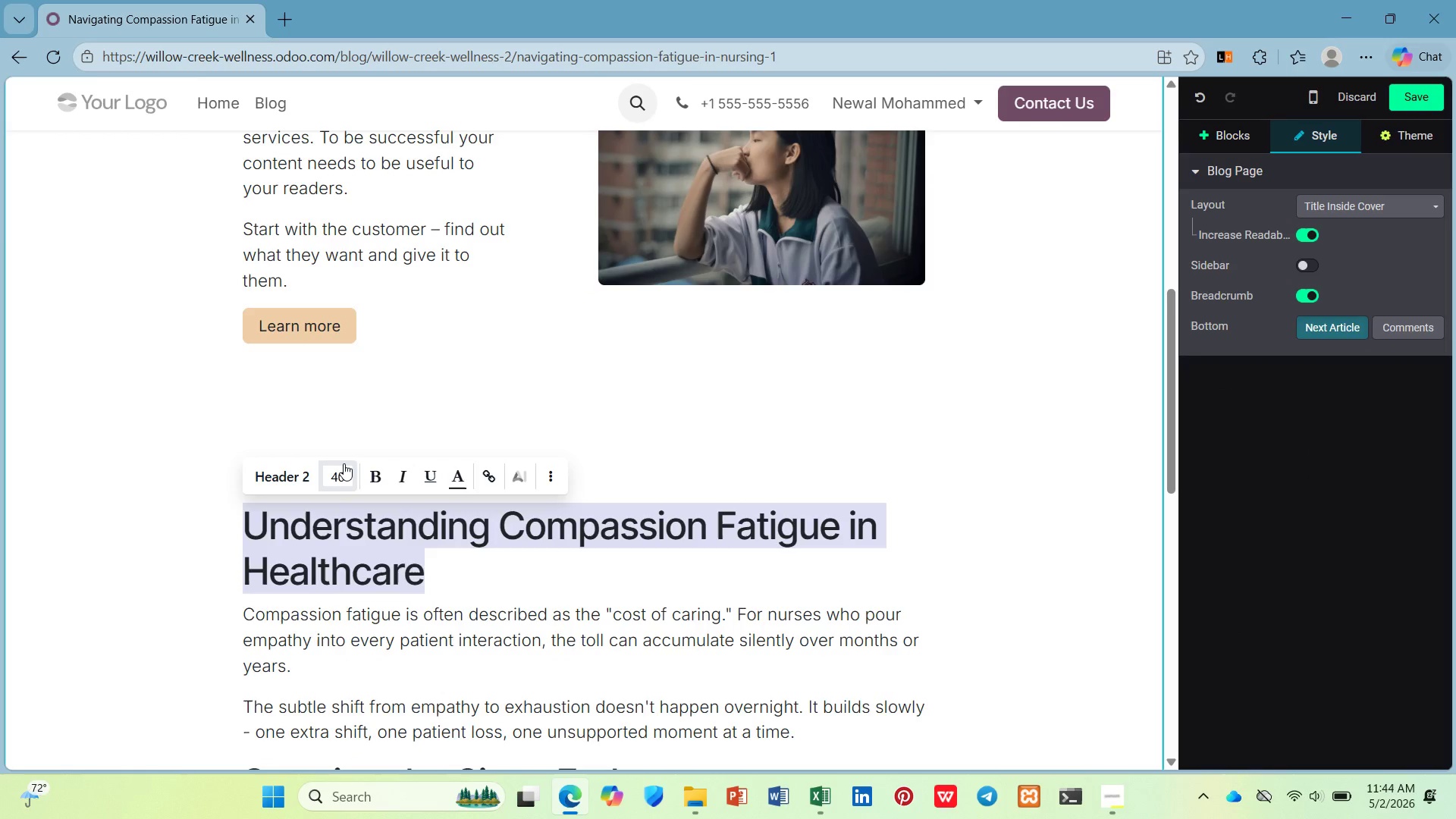 
key(Control+X)
 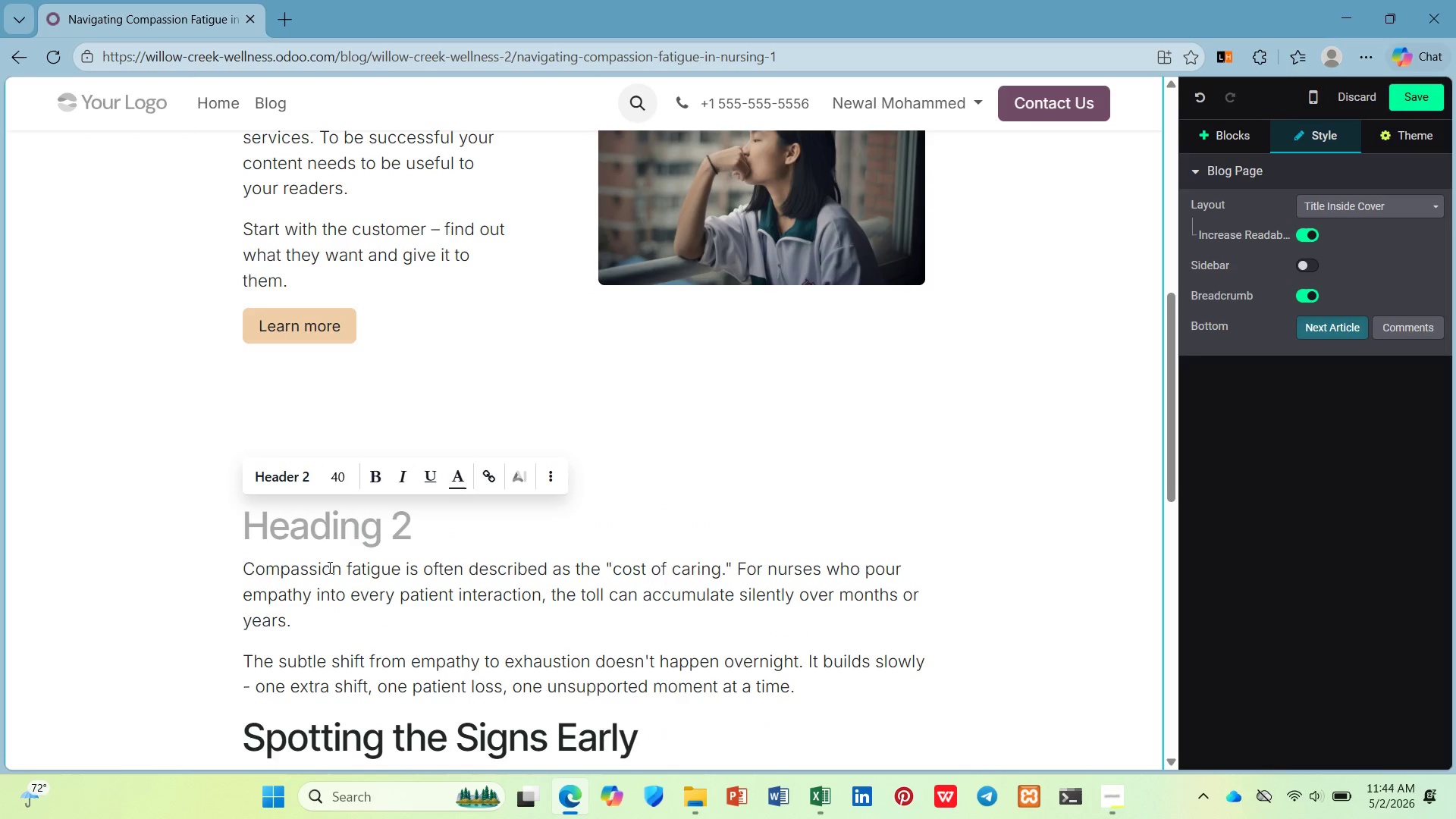 
scroll: coordinate [275, 563], scroll_direction: up, amount: 5.0
 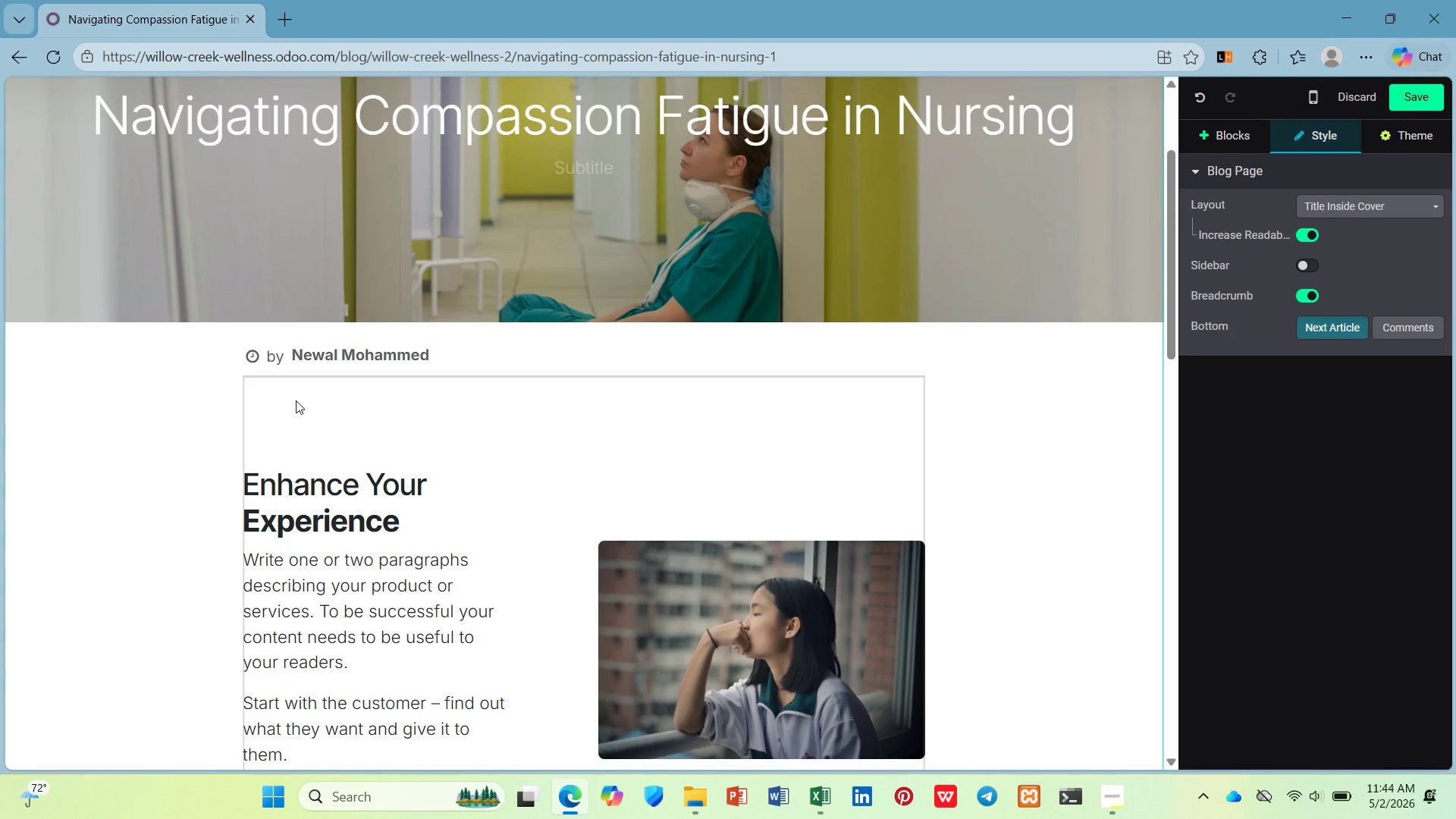 
left_click([309, 407])
 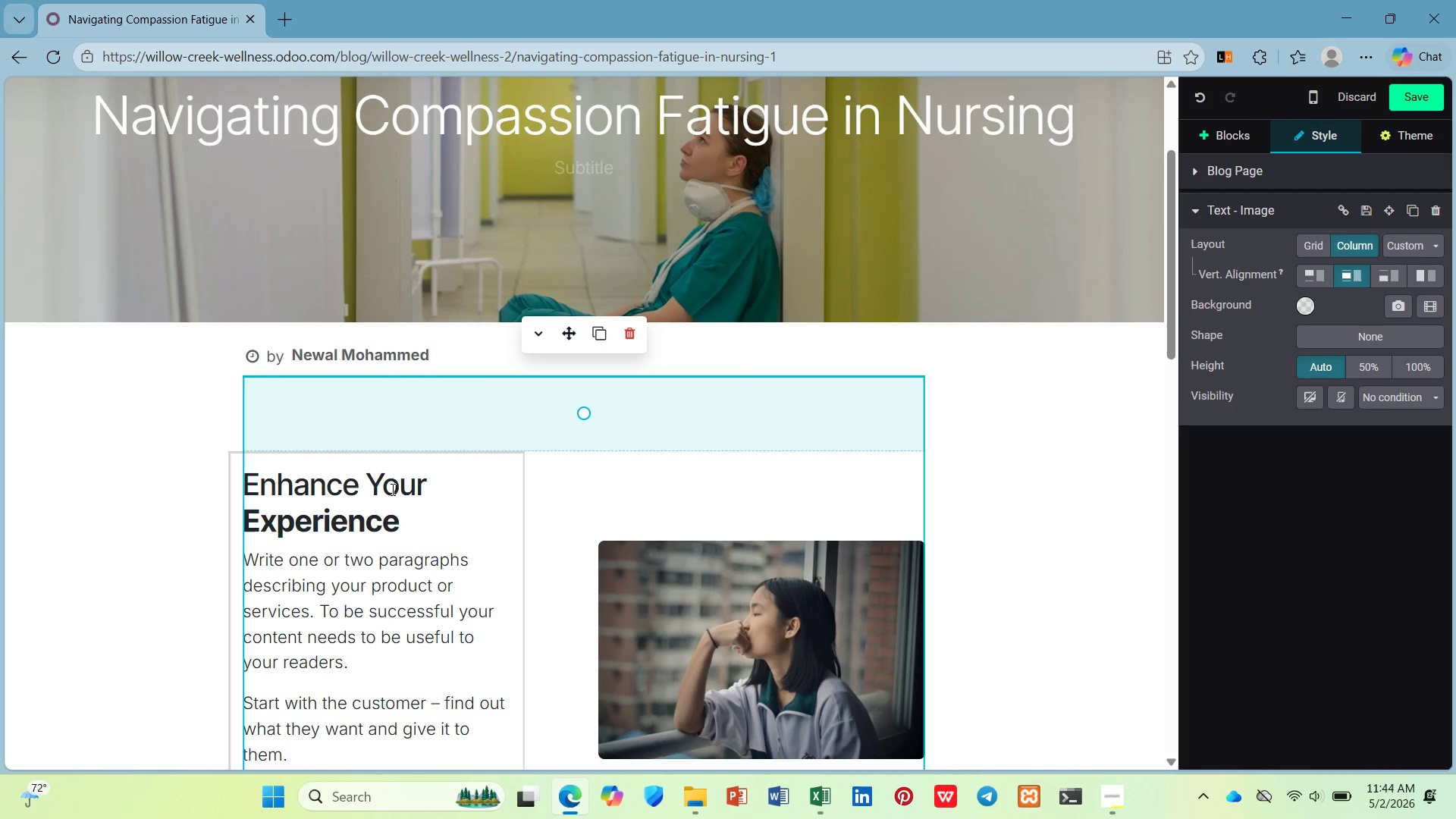 
left_click_drag(start_coordinate=[415, 513], to_coordinate=[243, 491])
 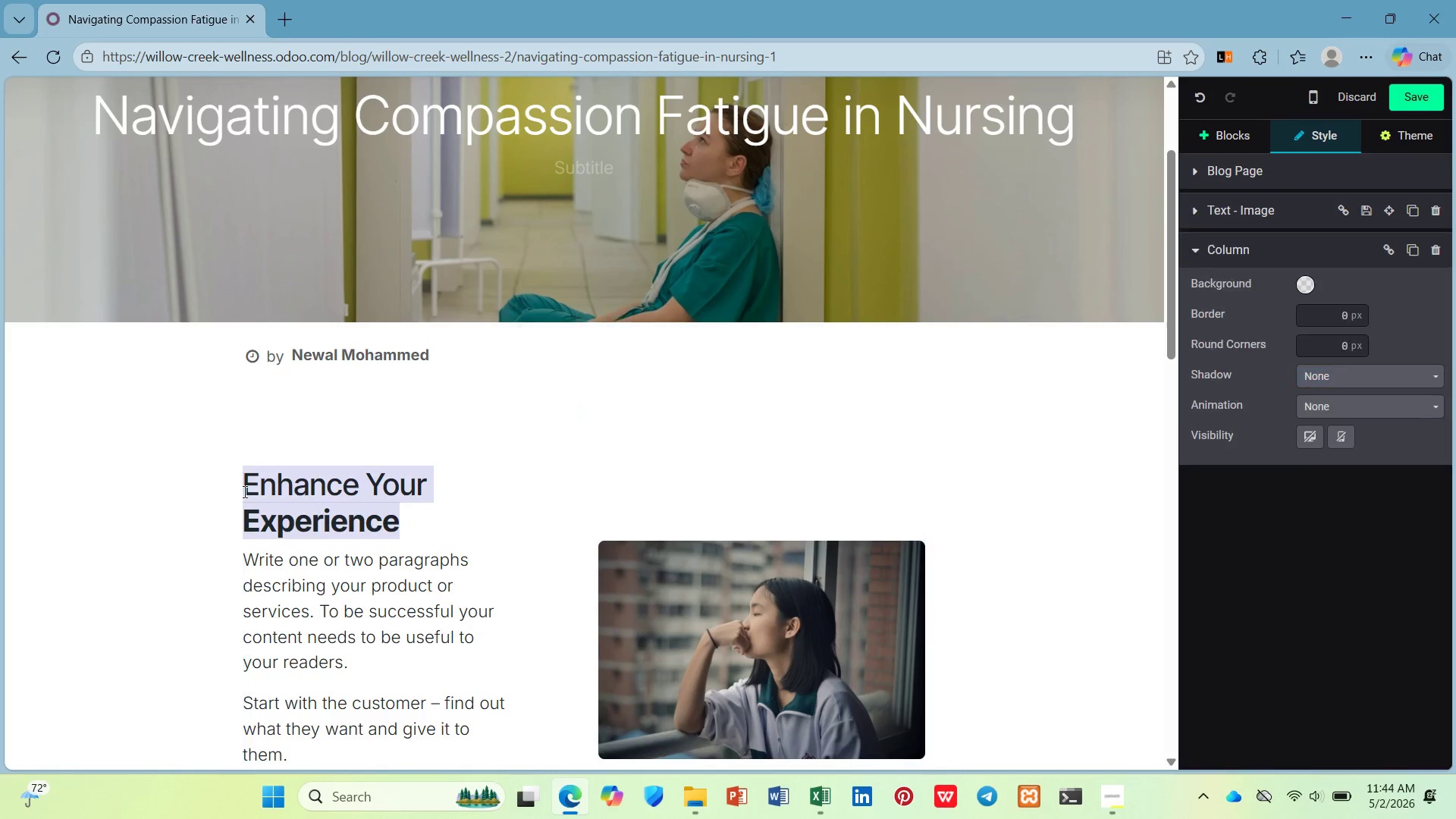 
key(Control+V)
 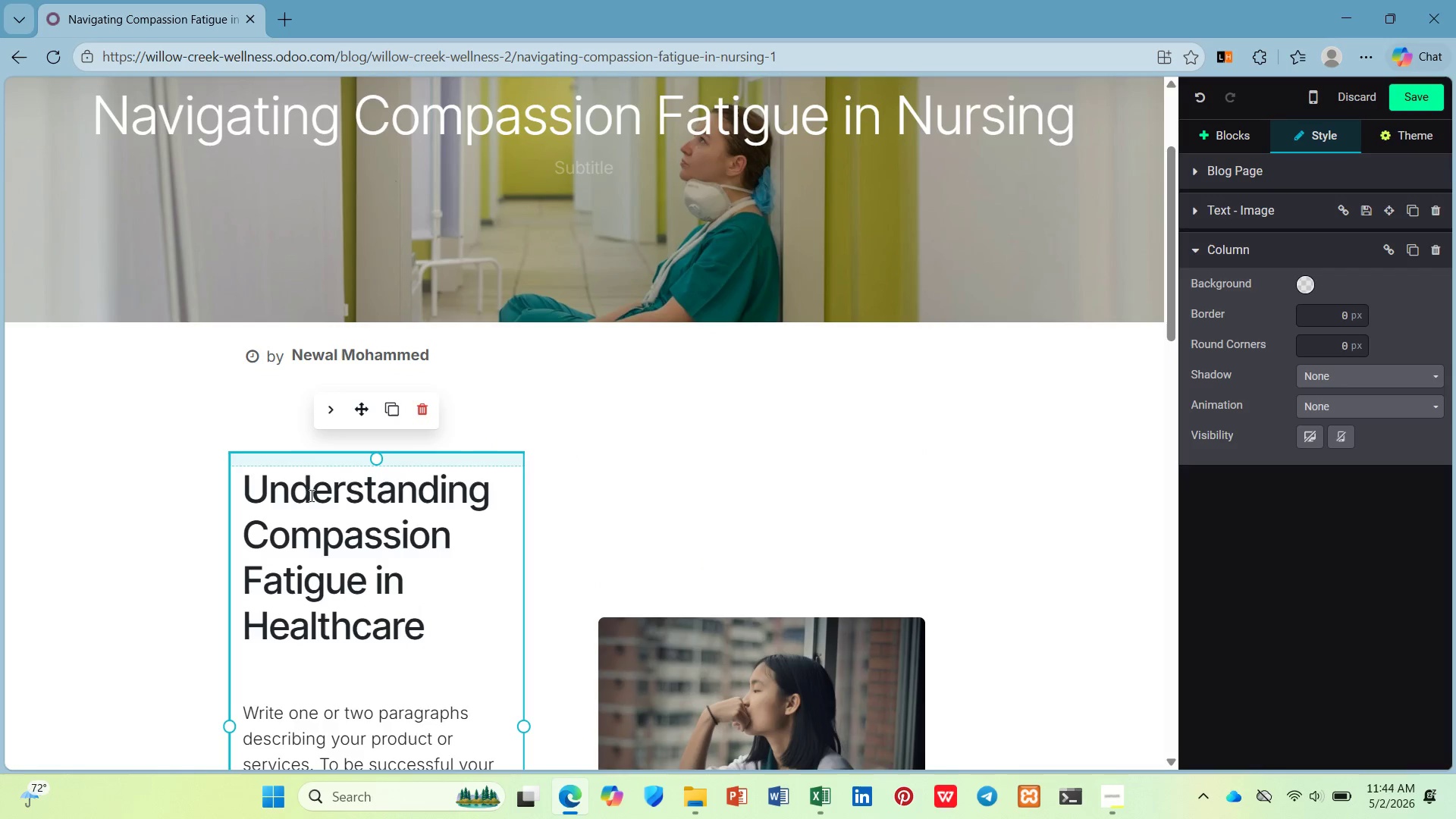 
scroll: coordinate [310, 495], scroll_direction: down, amount: 2.0
 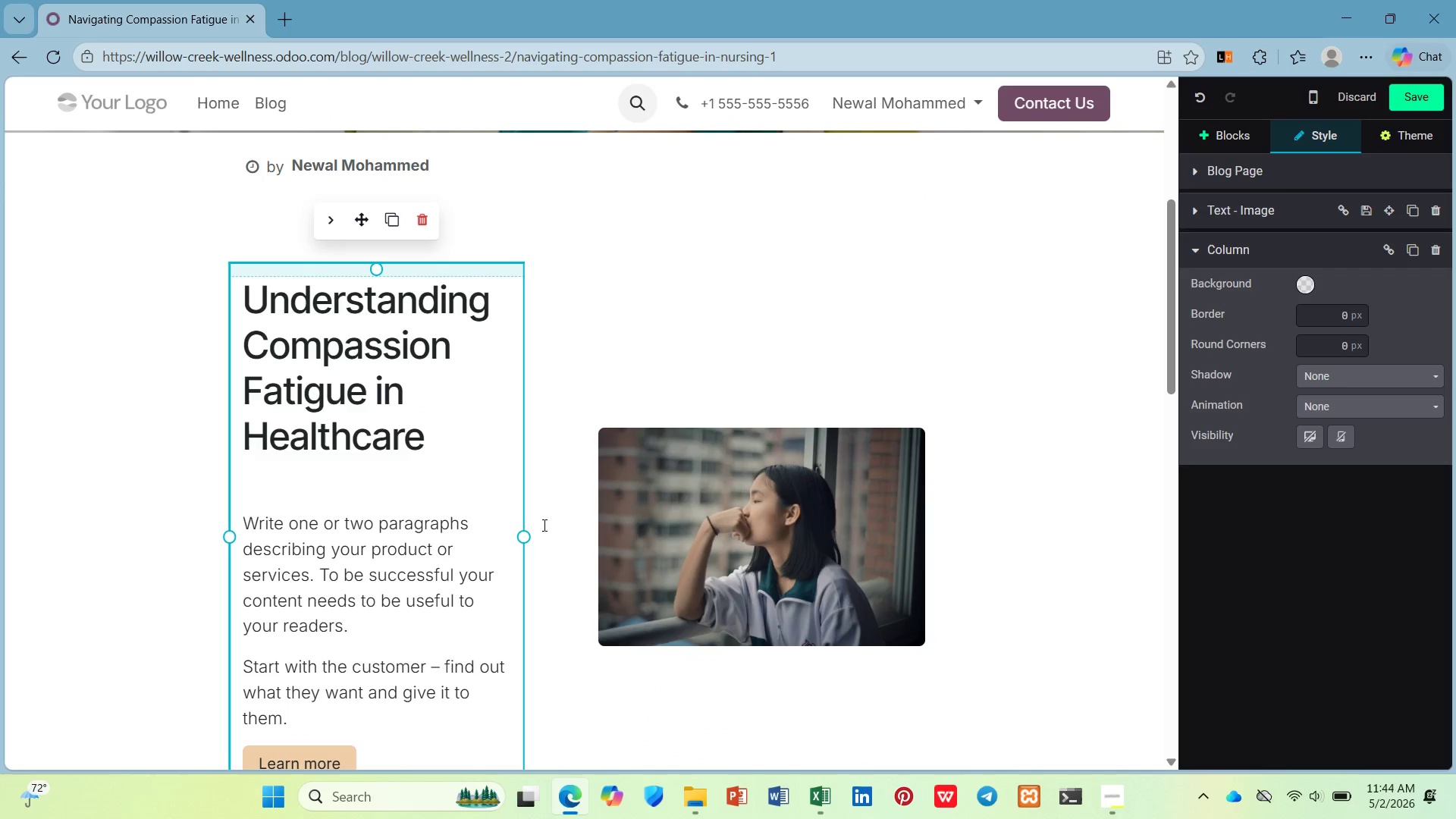 
left_click([670, 528])
 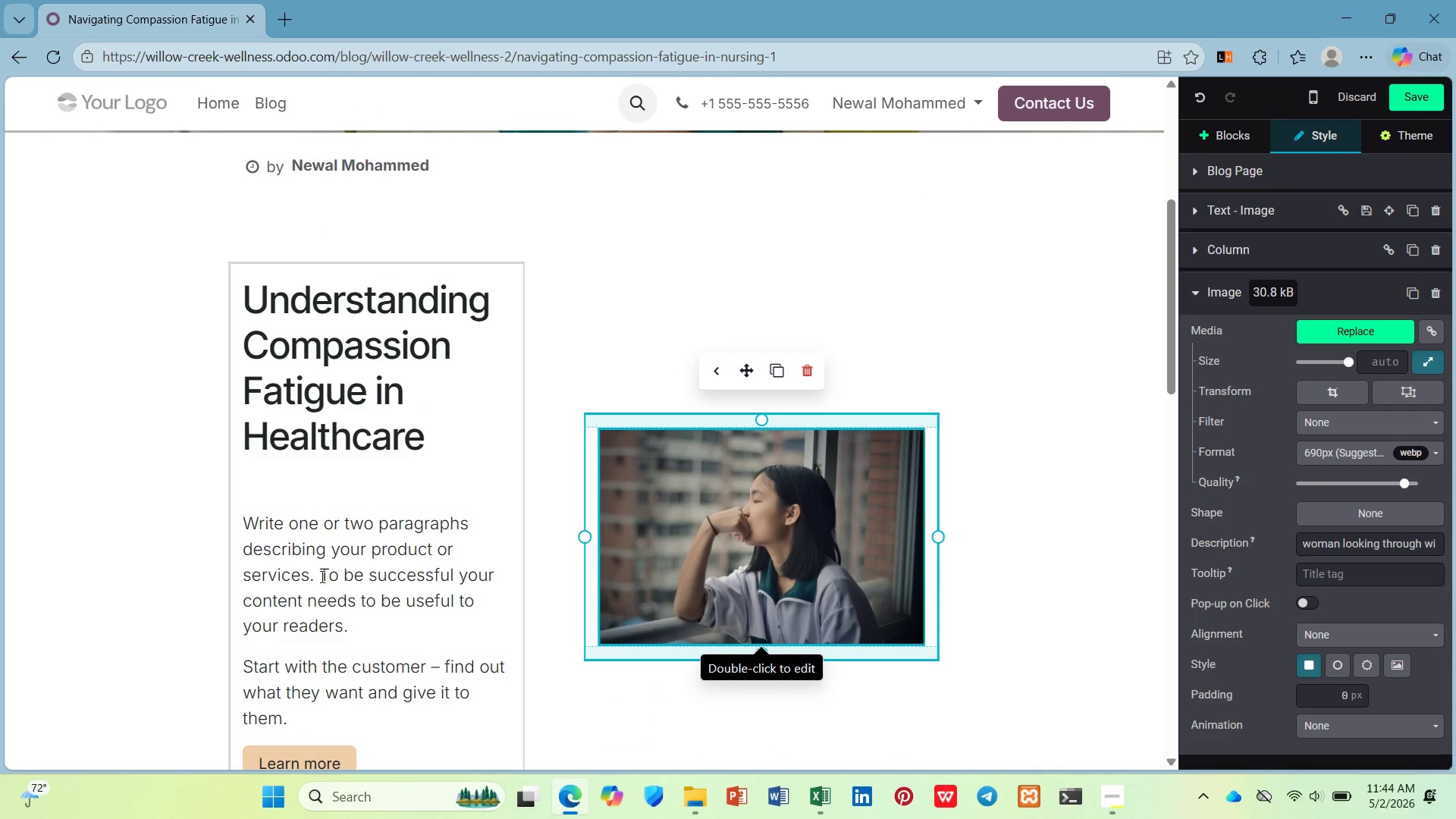 
scroll: coordinate [322, 528], scroll_direction: down, amount: 4.0
 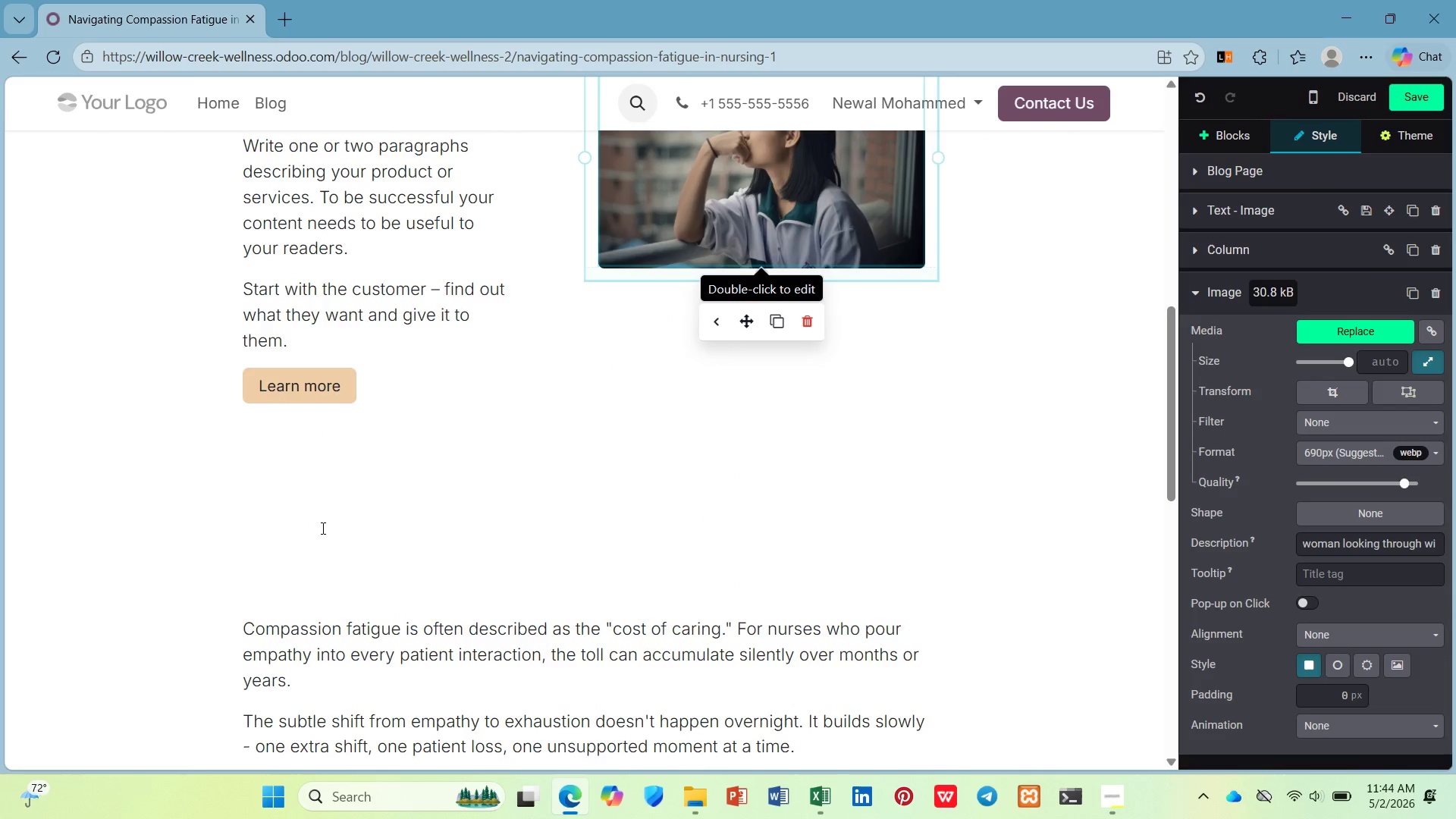 
scroll: coordinate [322, 528], scroll_direction: up, amount: 1.0
 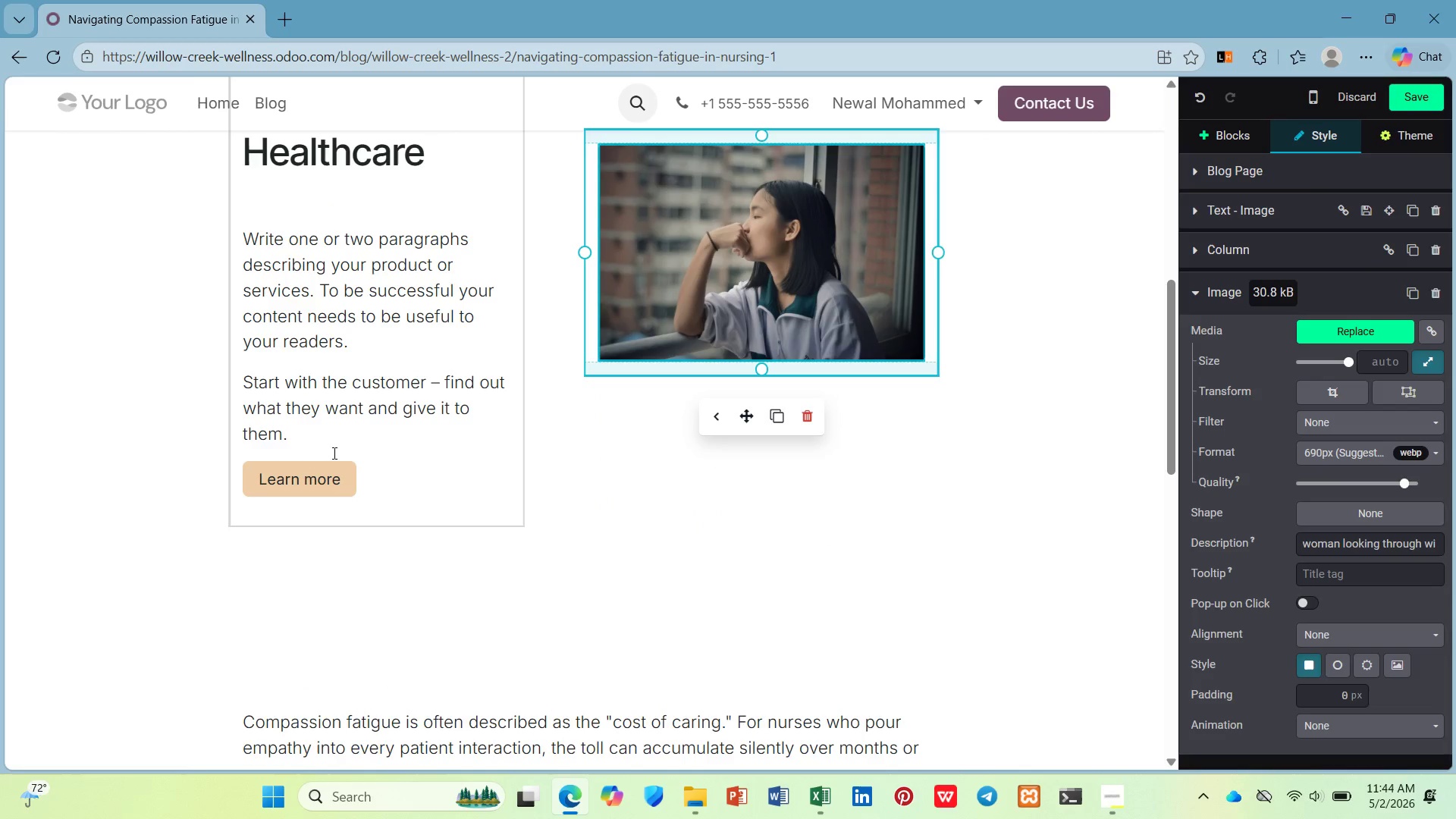 
left_click_drag(start_coordinate=[307, 453], to_coordinate=[239, 239])
 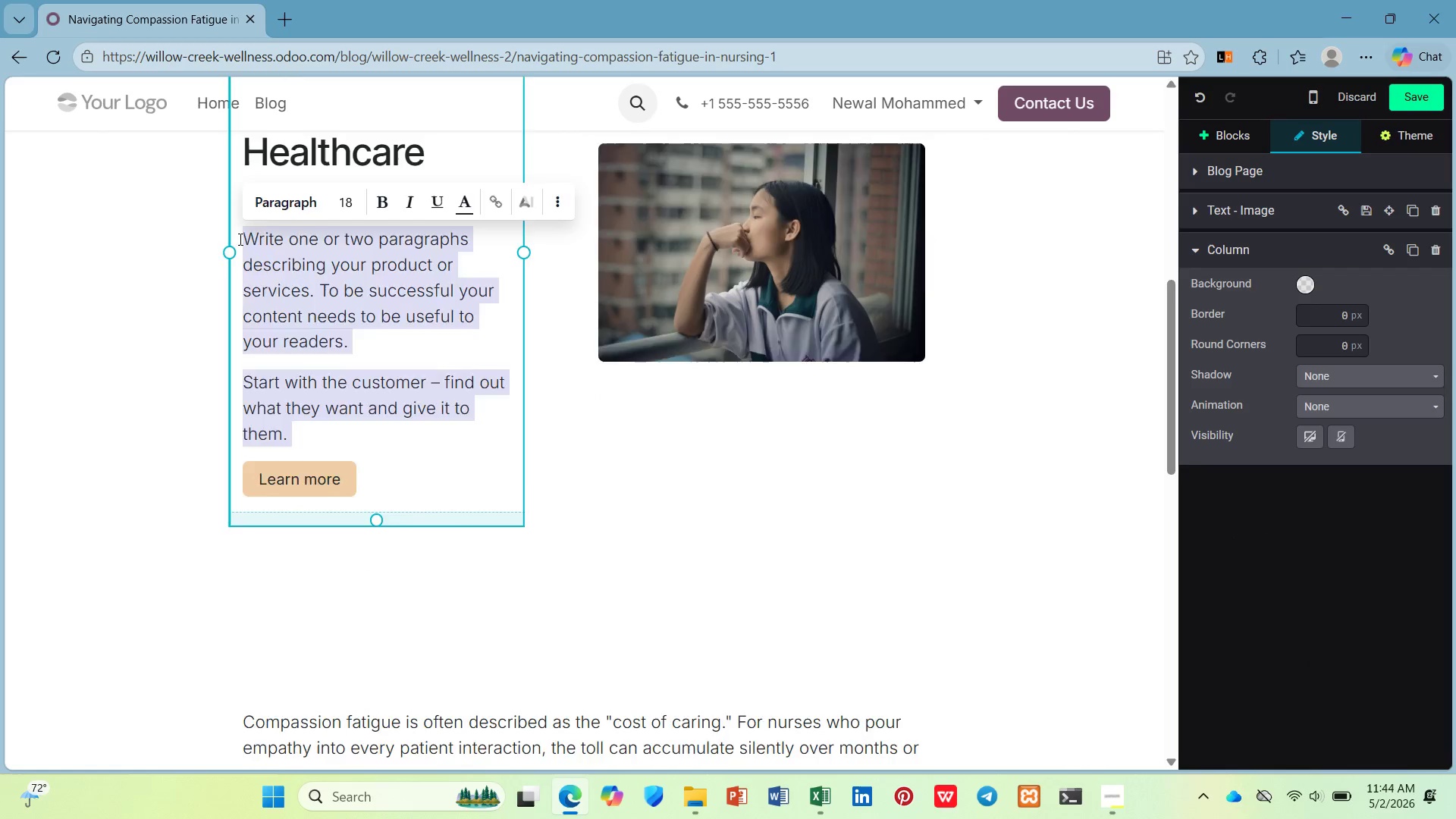 
key(Backspace)
 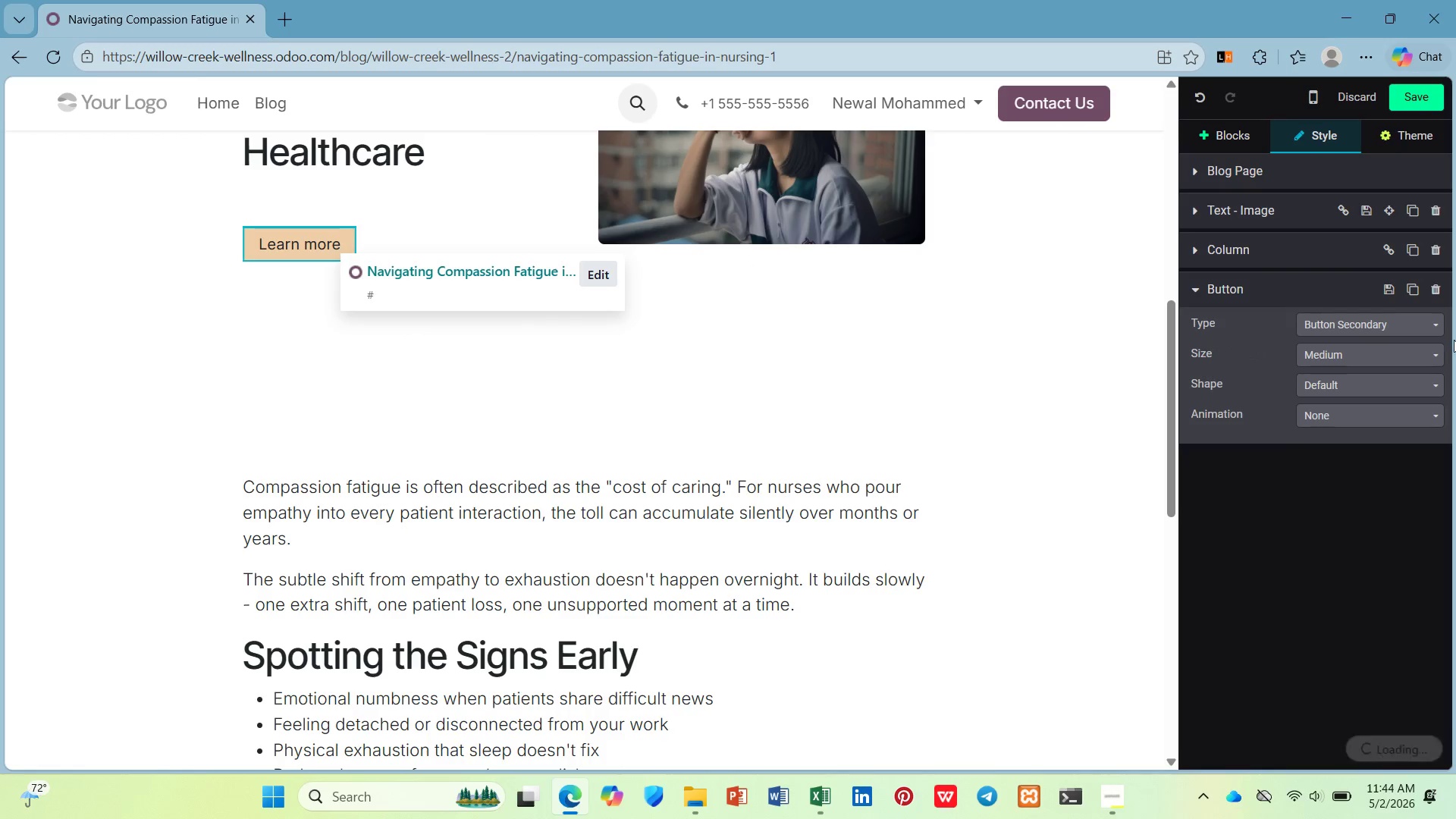 
left_click_drag(start_coordinate=[1438, 290], to_coordinate=[1431, 290])
 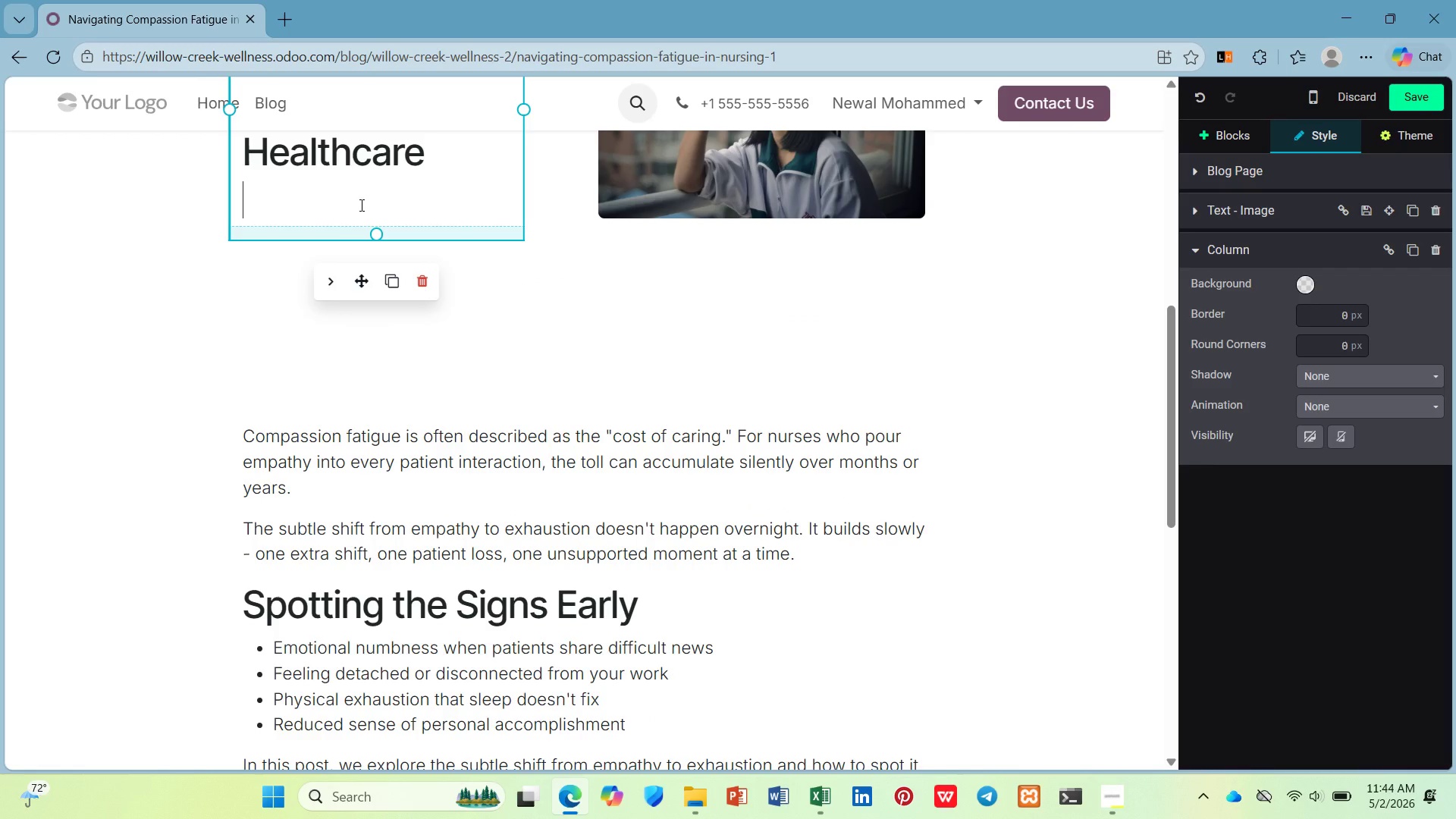 
key(Backspace)